 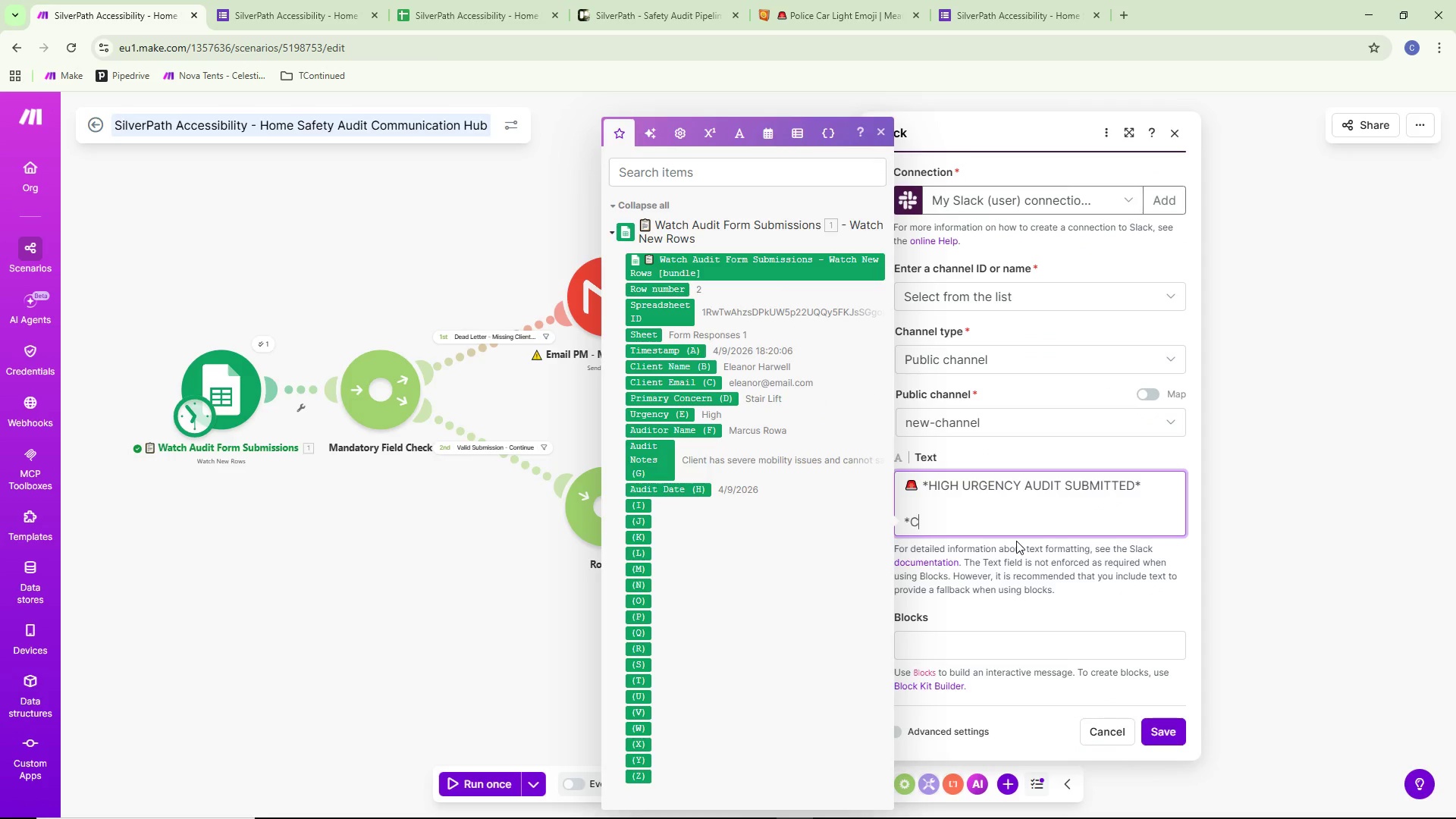 
type(lient)
 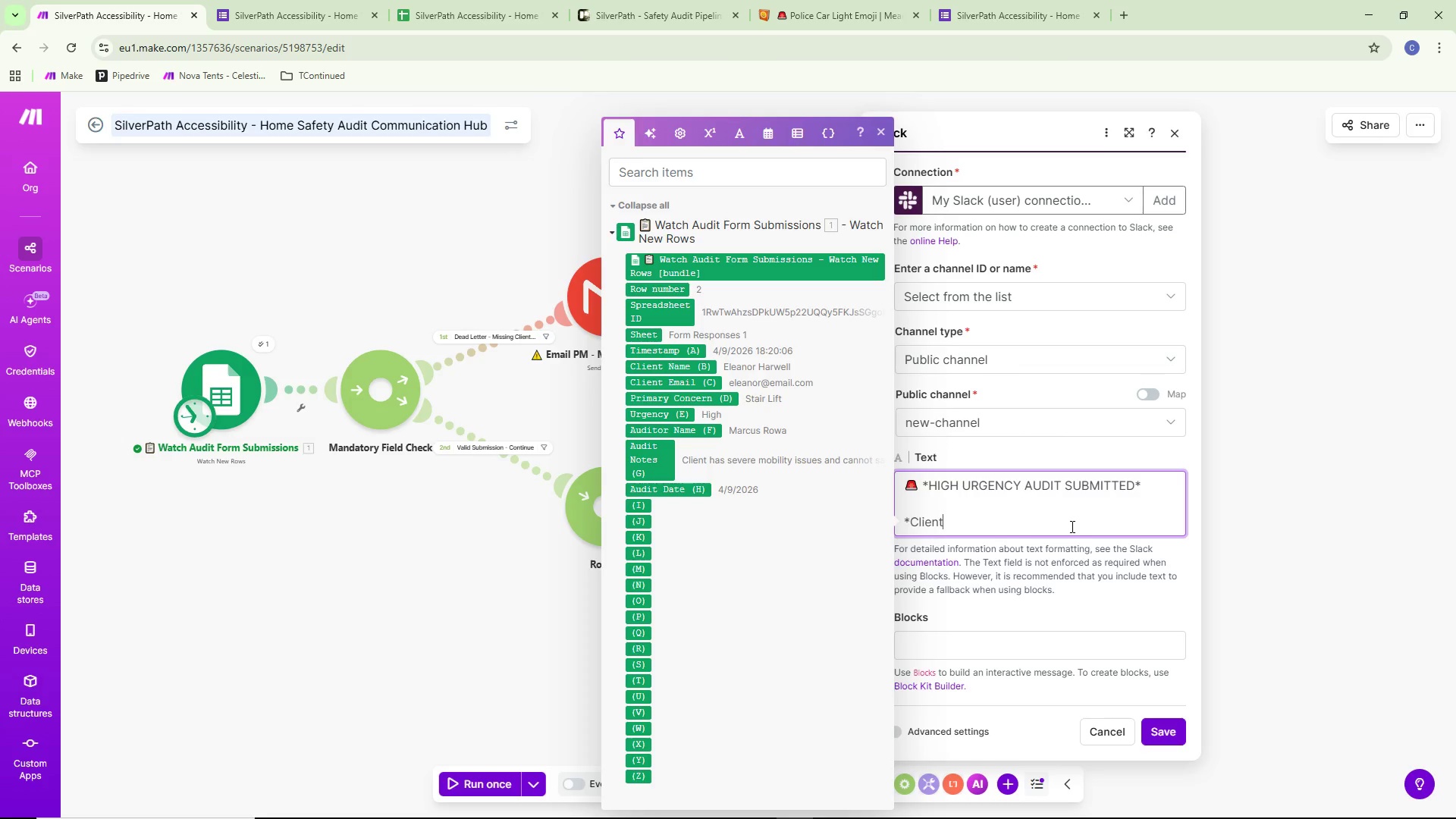 
wait(16.88)
 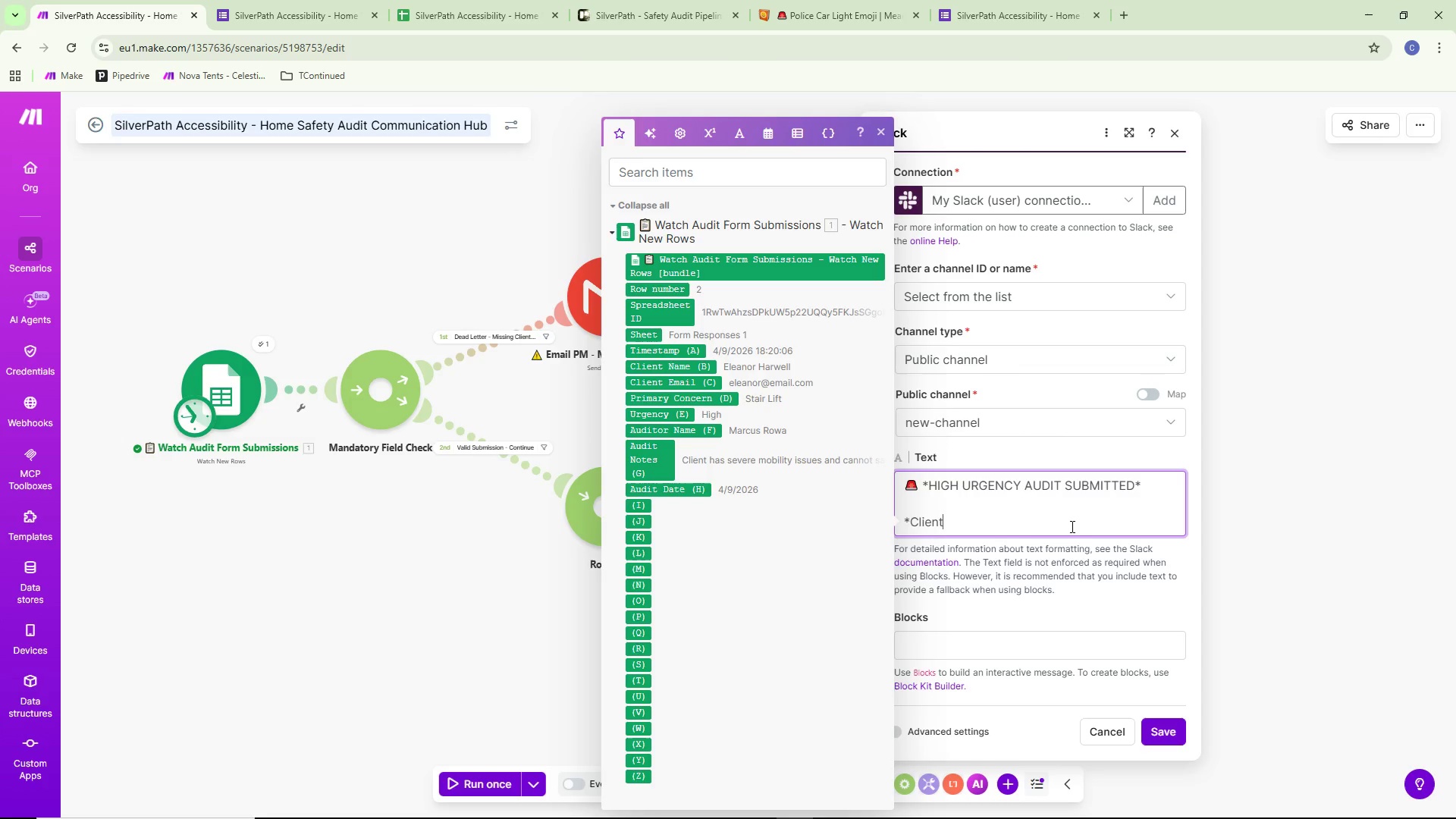 
key(Shift+Semicolon)
 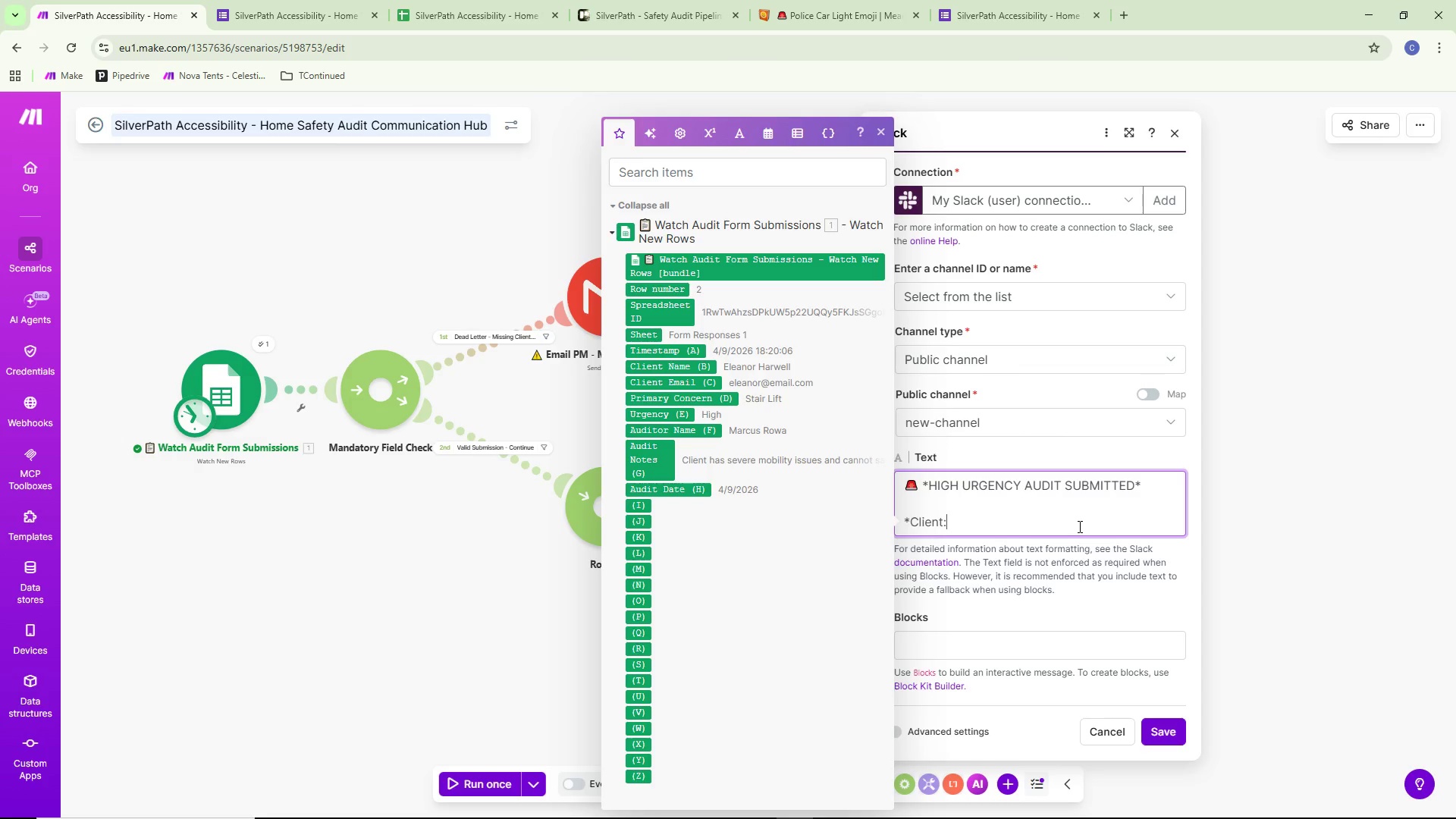 
key(Shift+8)
 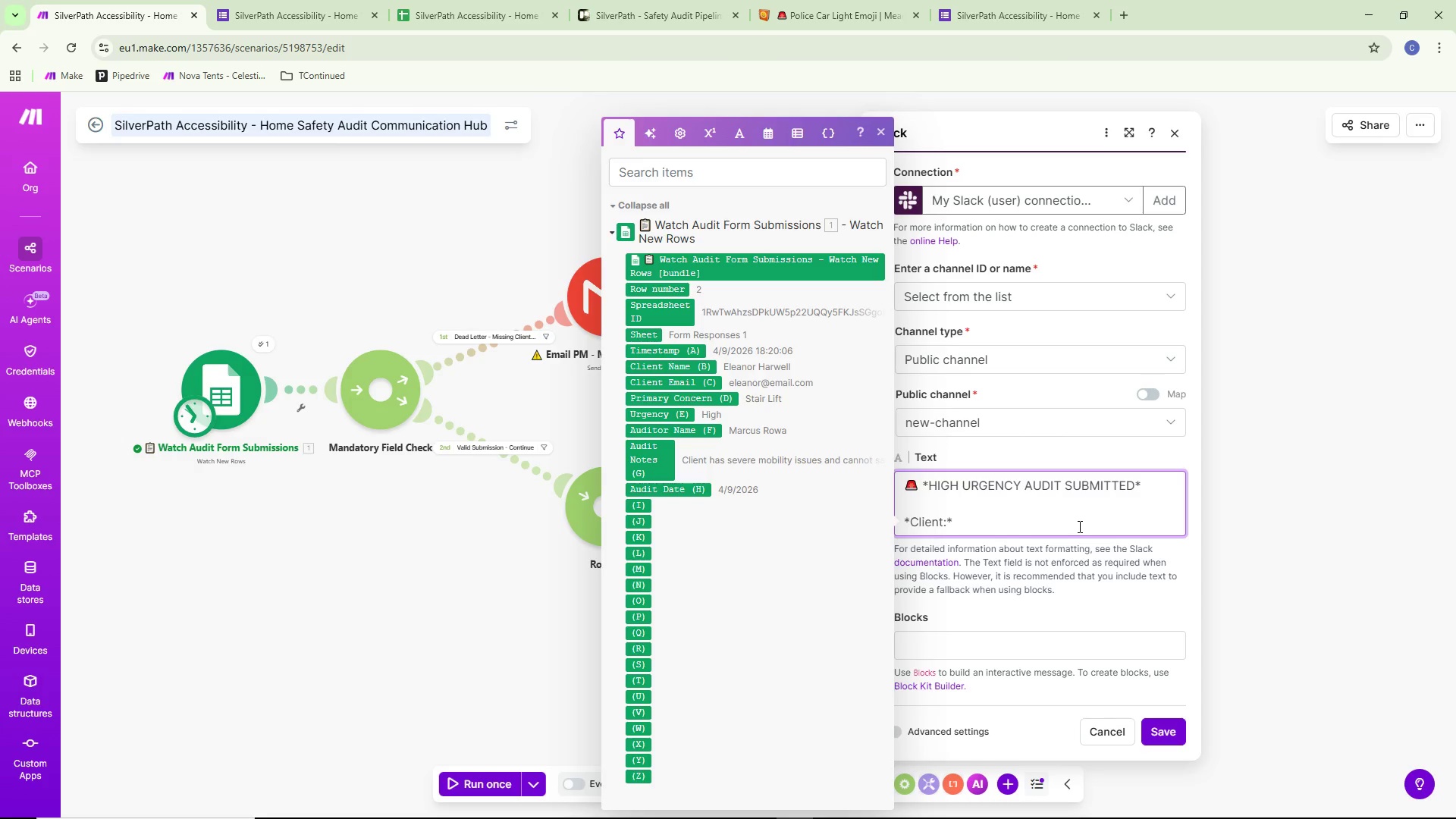 
key(Enter)
 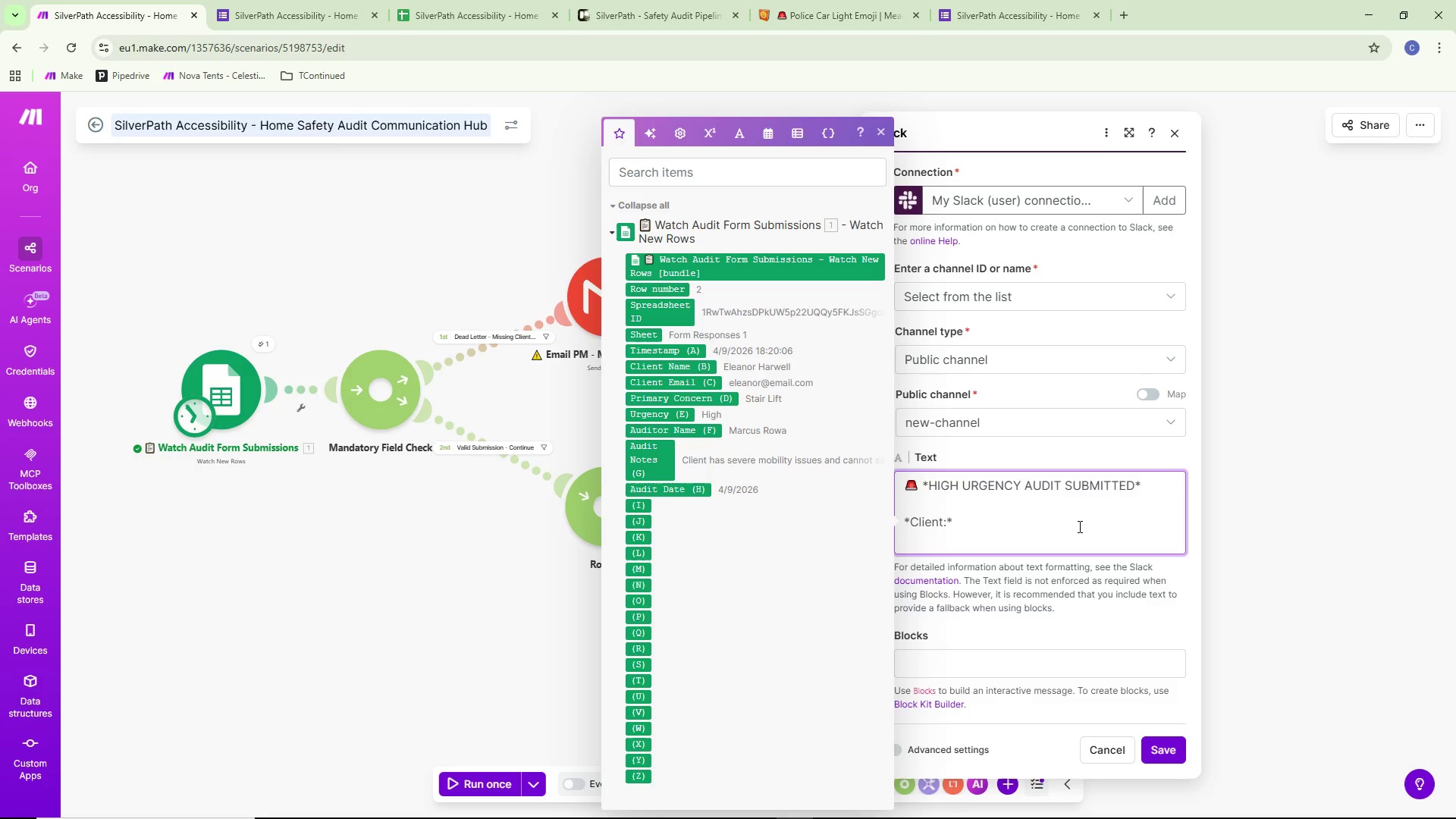 
type(*Email:*)
 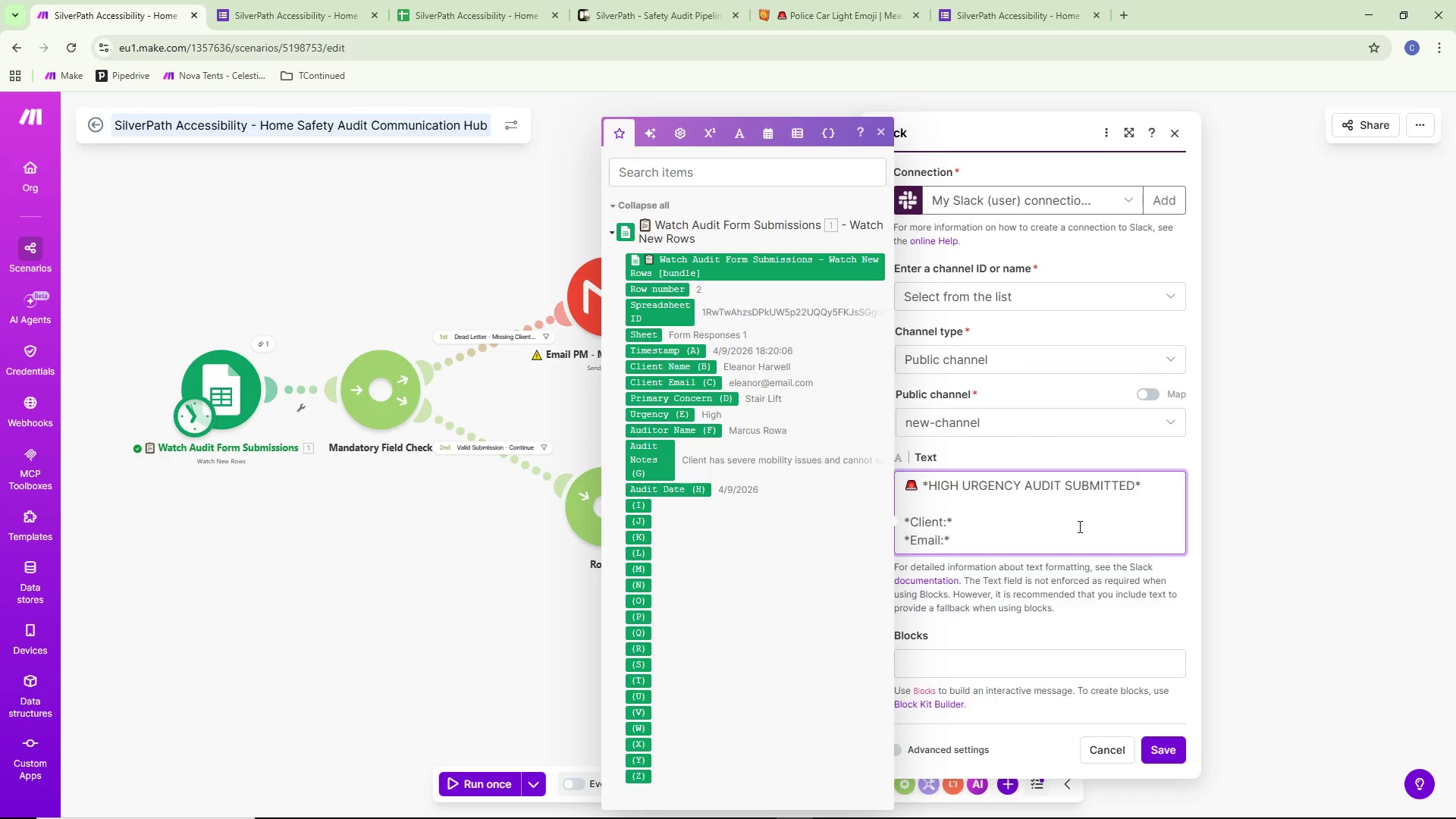 
key(Enter)
 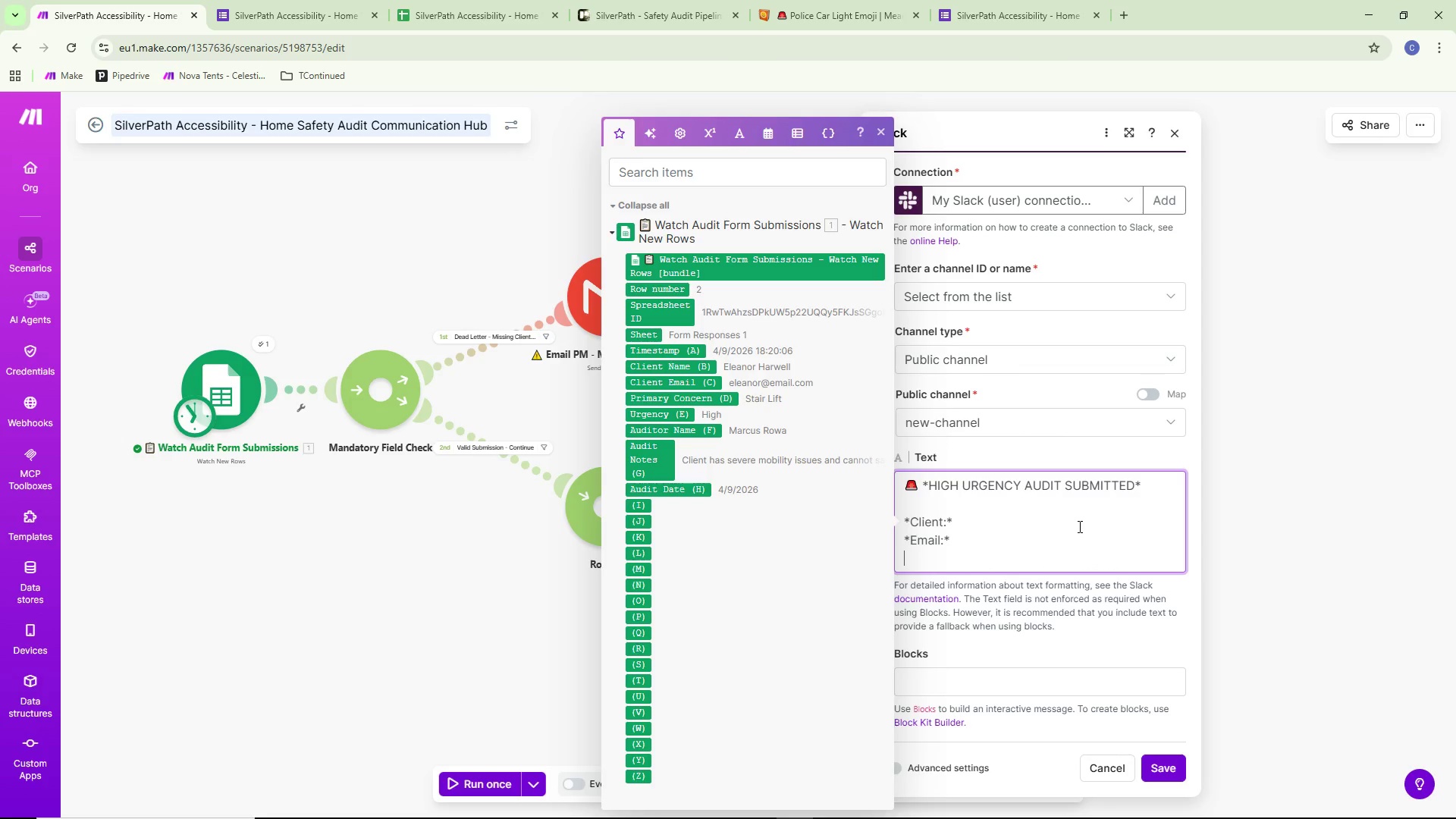 
type(*()
key(Backspace)
 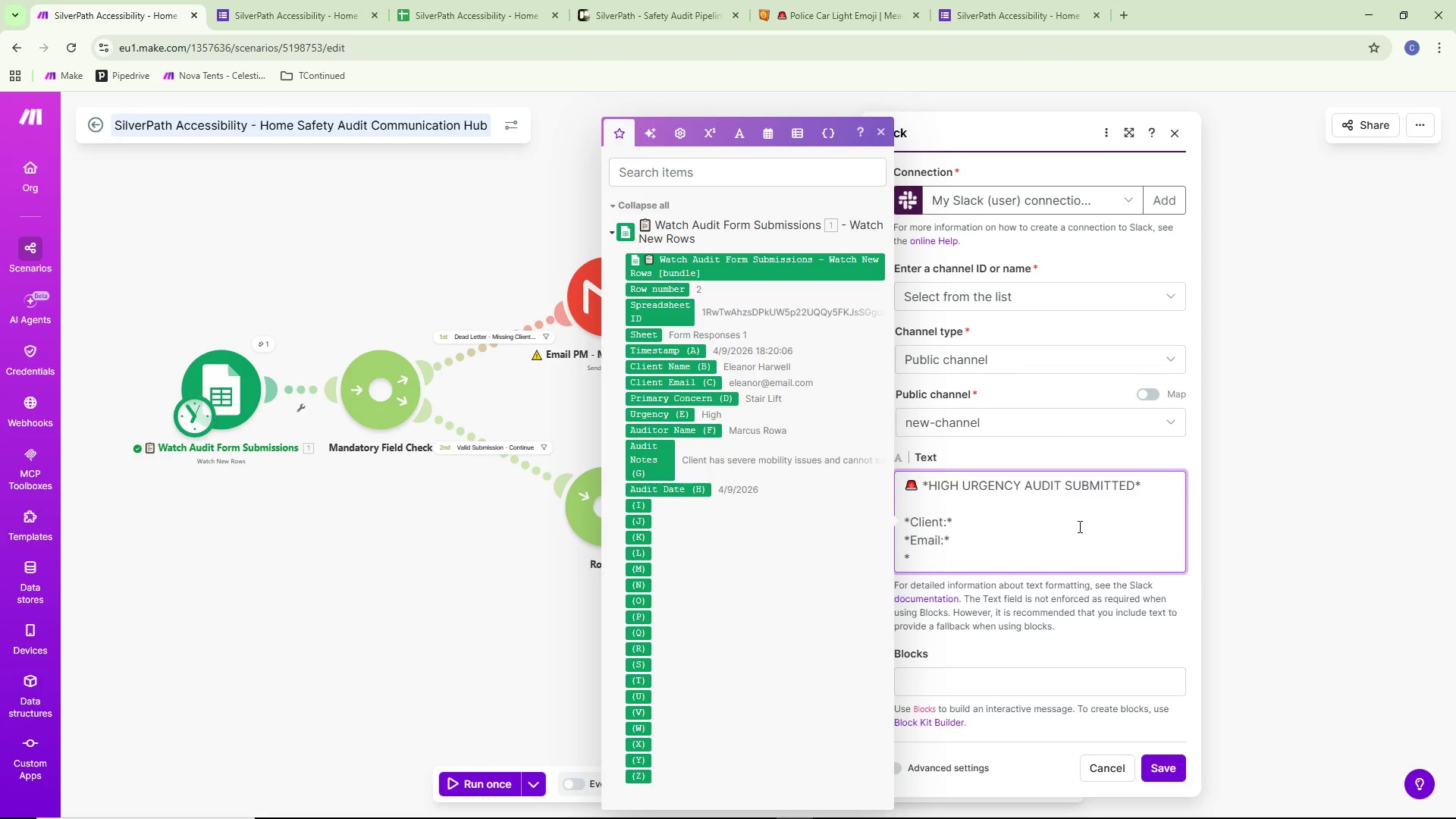 
type(Primary:)
key(Backspace)
type( Conceren)
key(Backspace)
key(Backspace)
type(n:*)
key(Tab)
 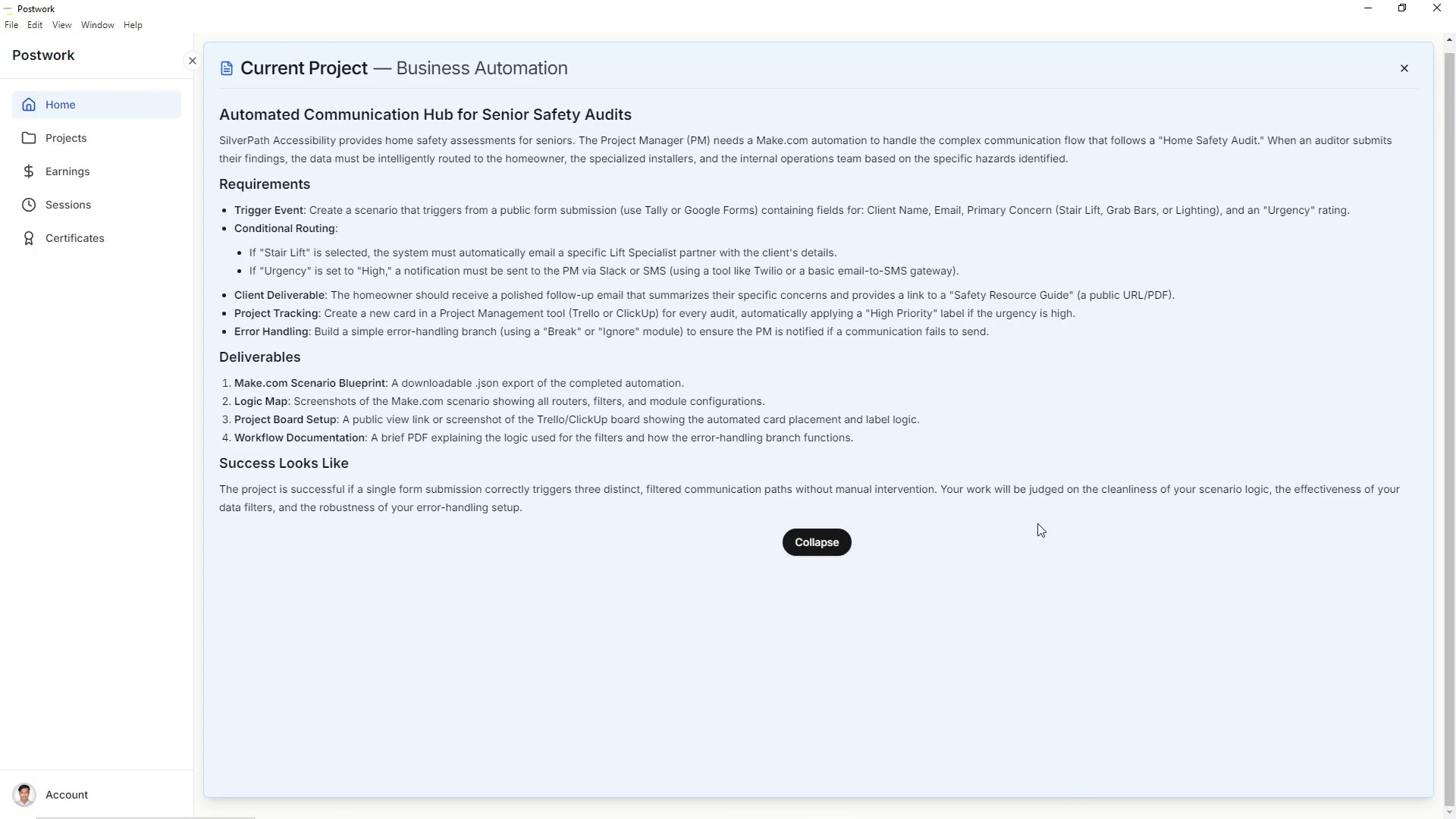 
 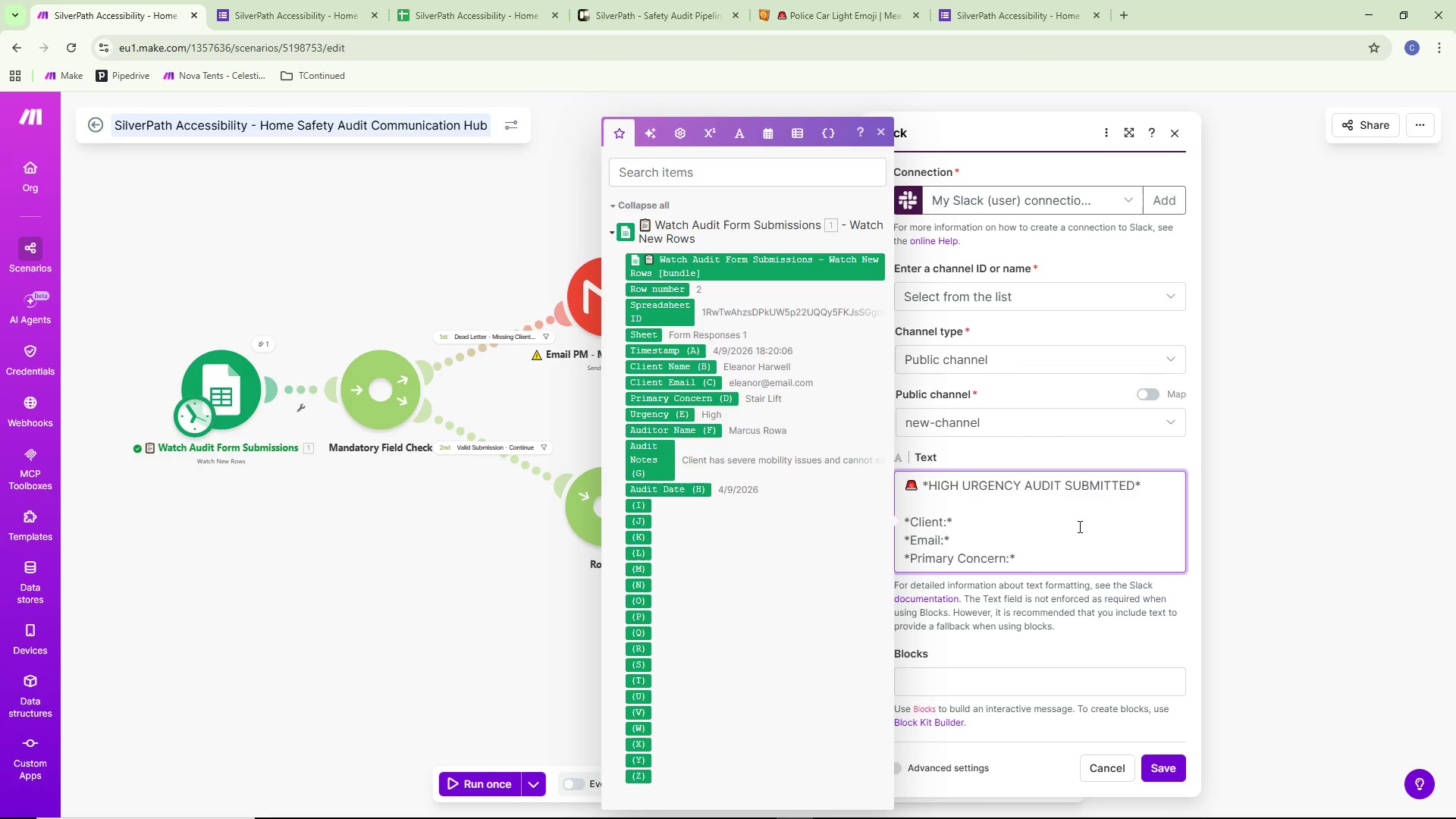 
hold_key(key=AltLeft, duration=0.42)